 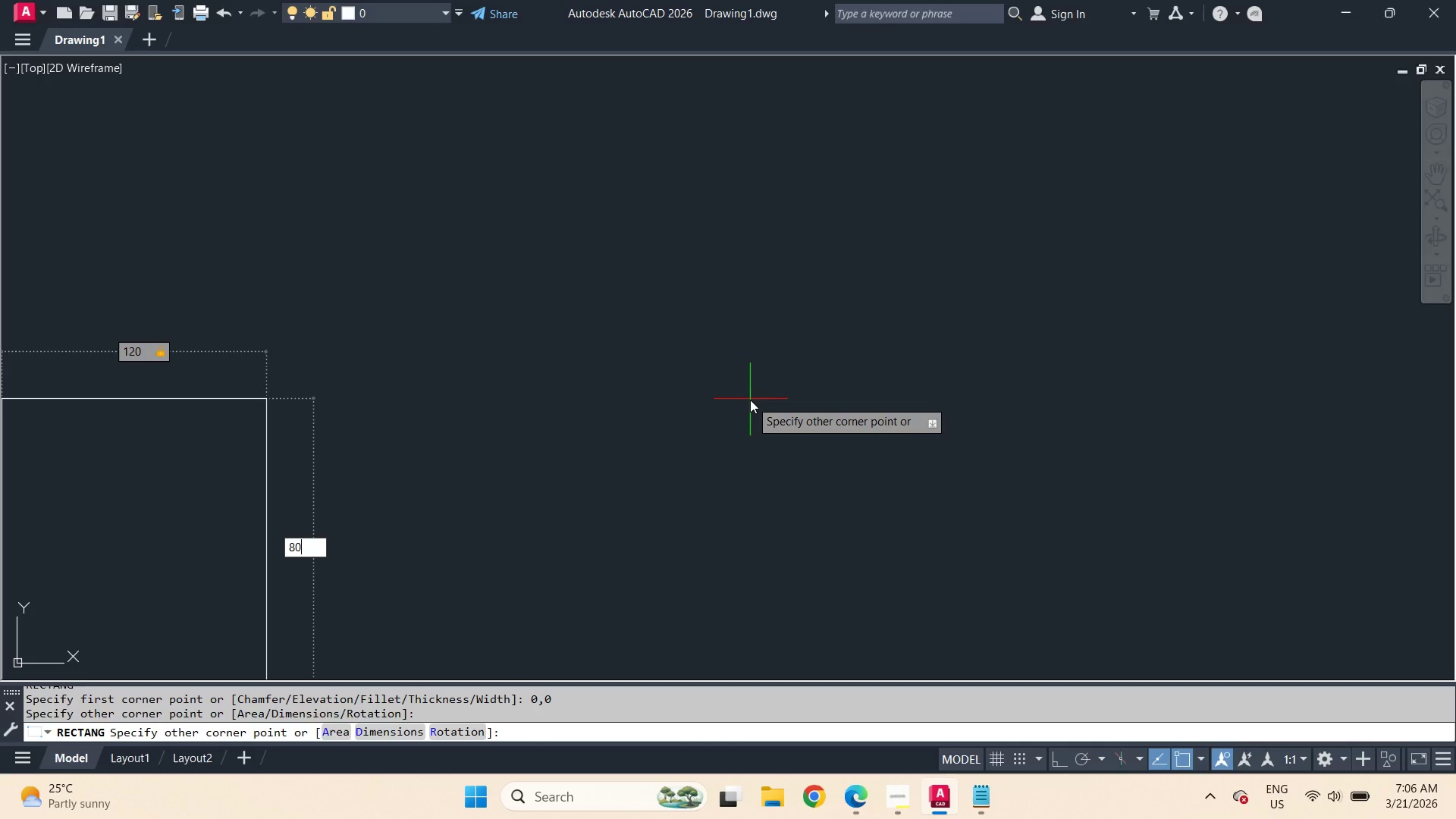 
key(NumpadEnter)
 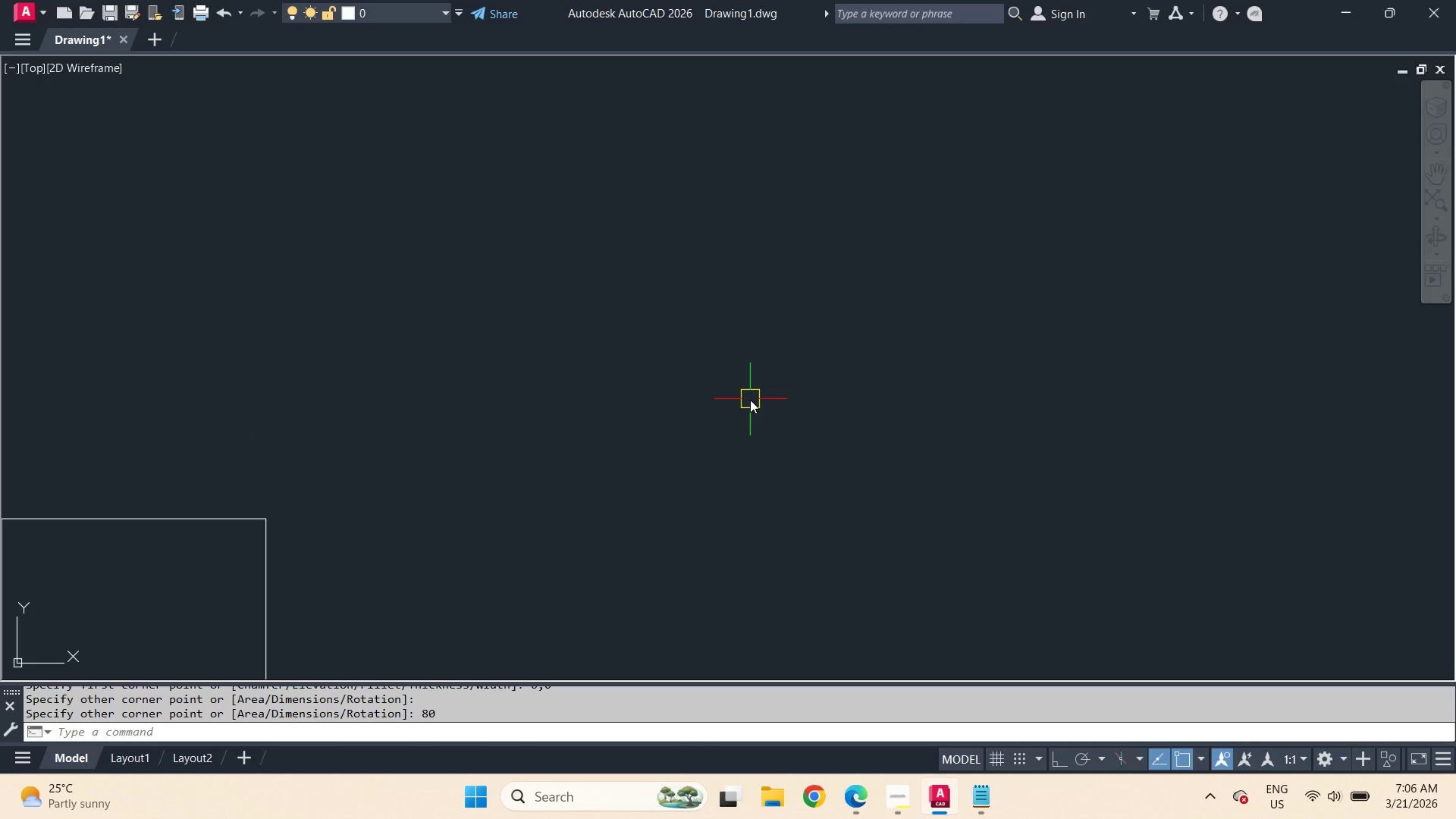 
key(Z)
 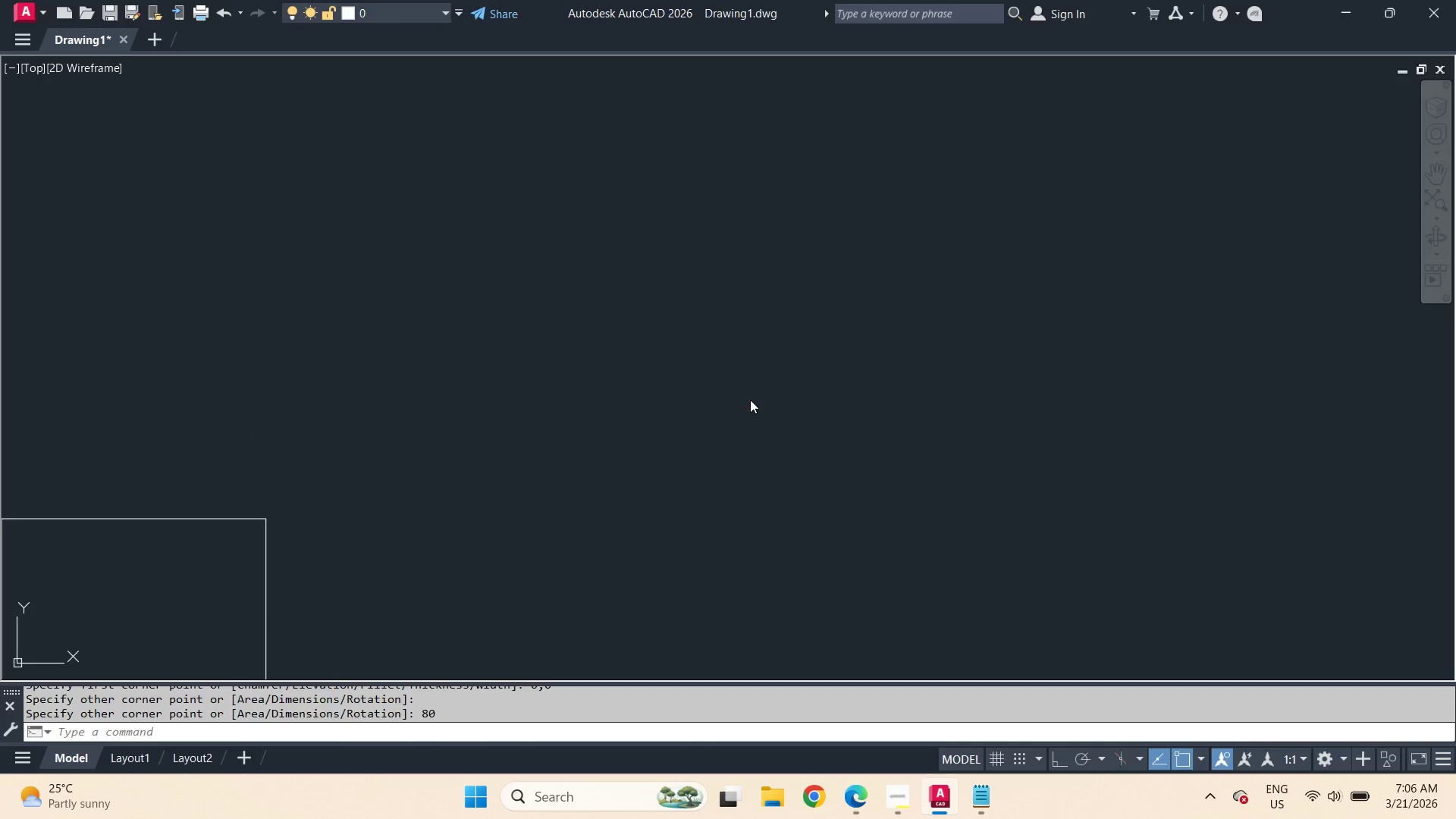 
key(Space)
 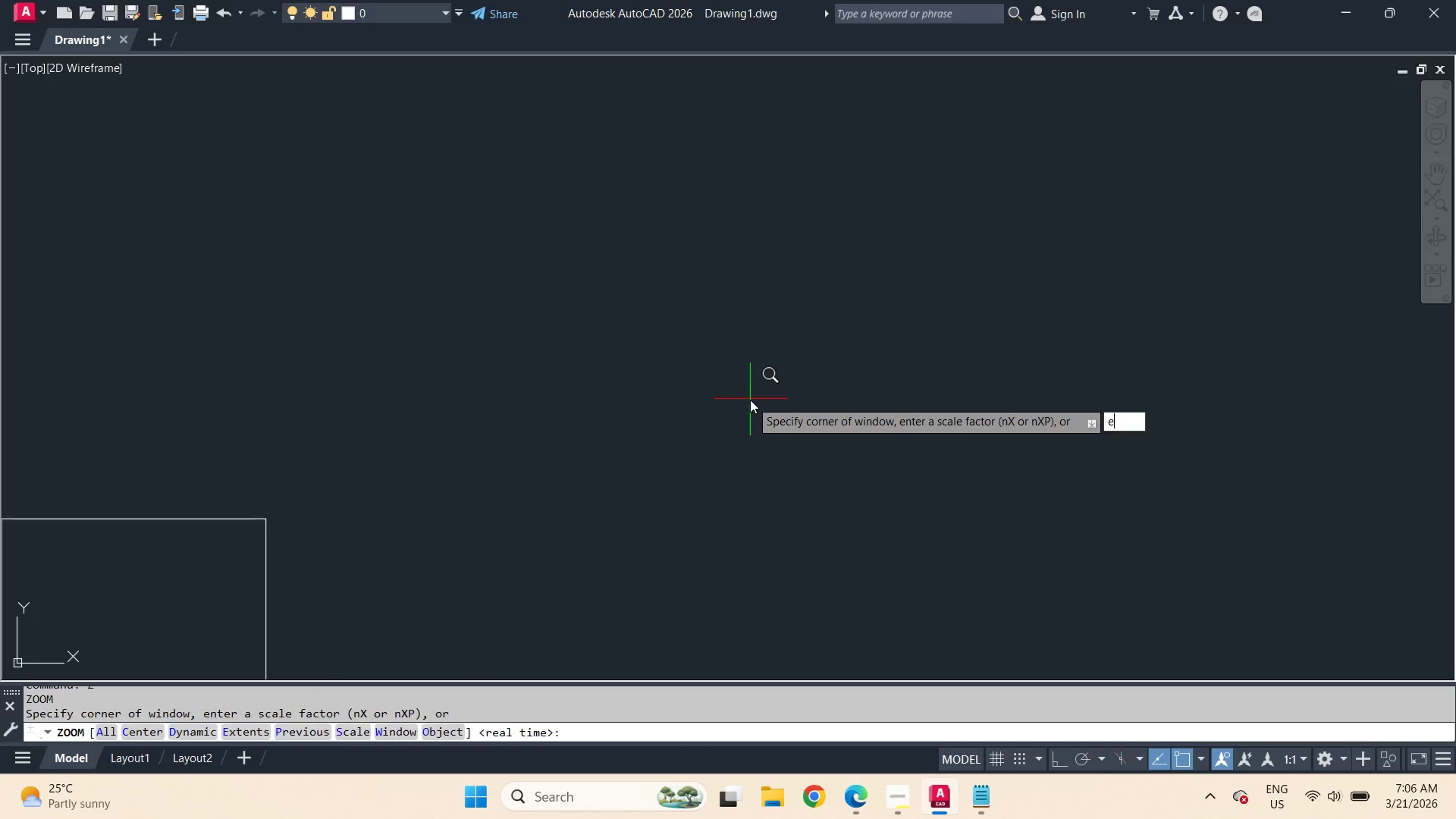 
key(E)
 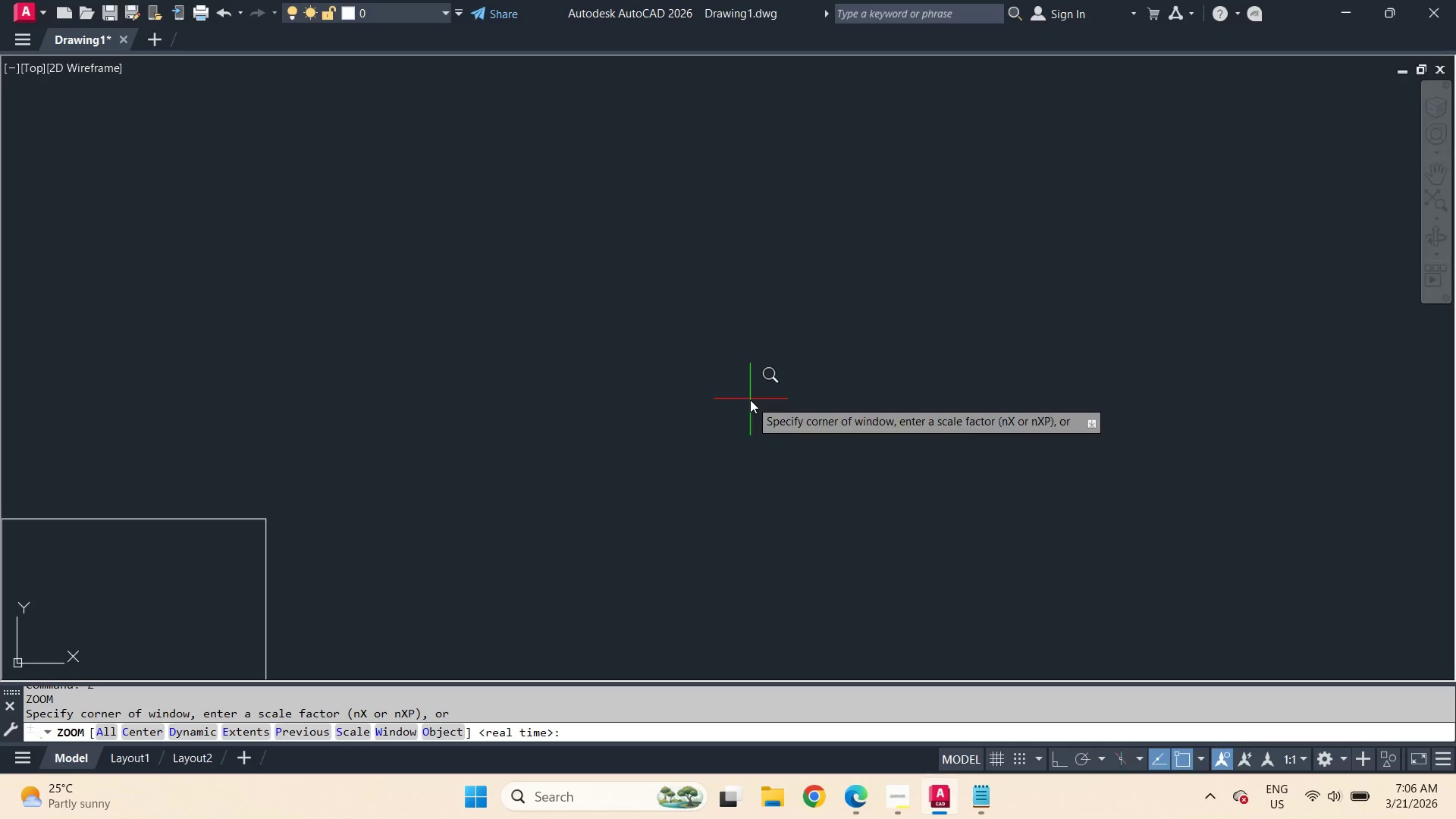 
key(Space)
 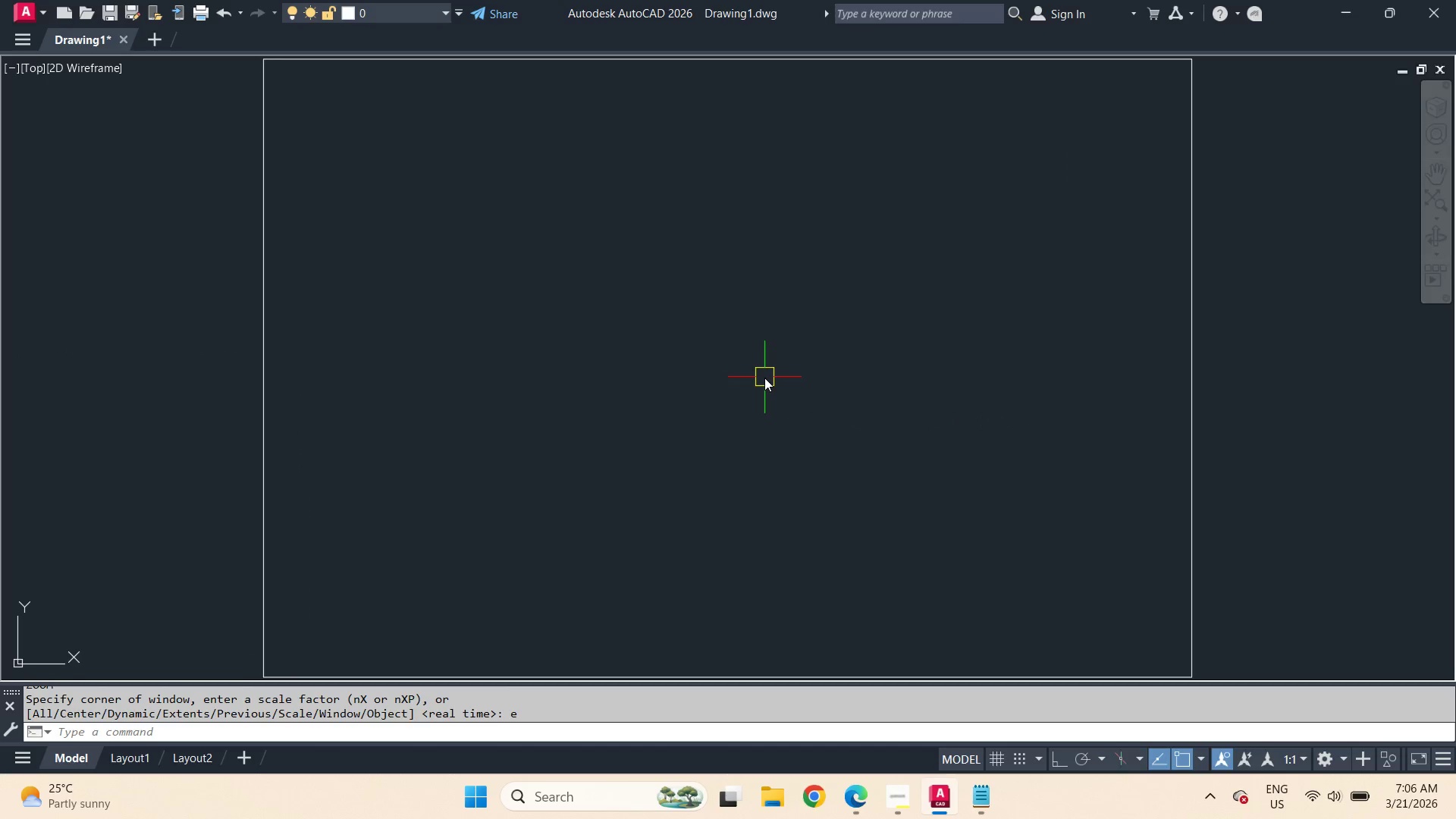 
scroll: coordinate [767, 376], scroll_direction: down, amount: 1.0
 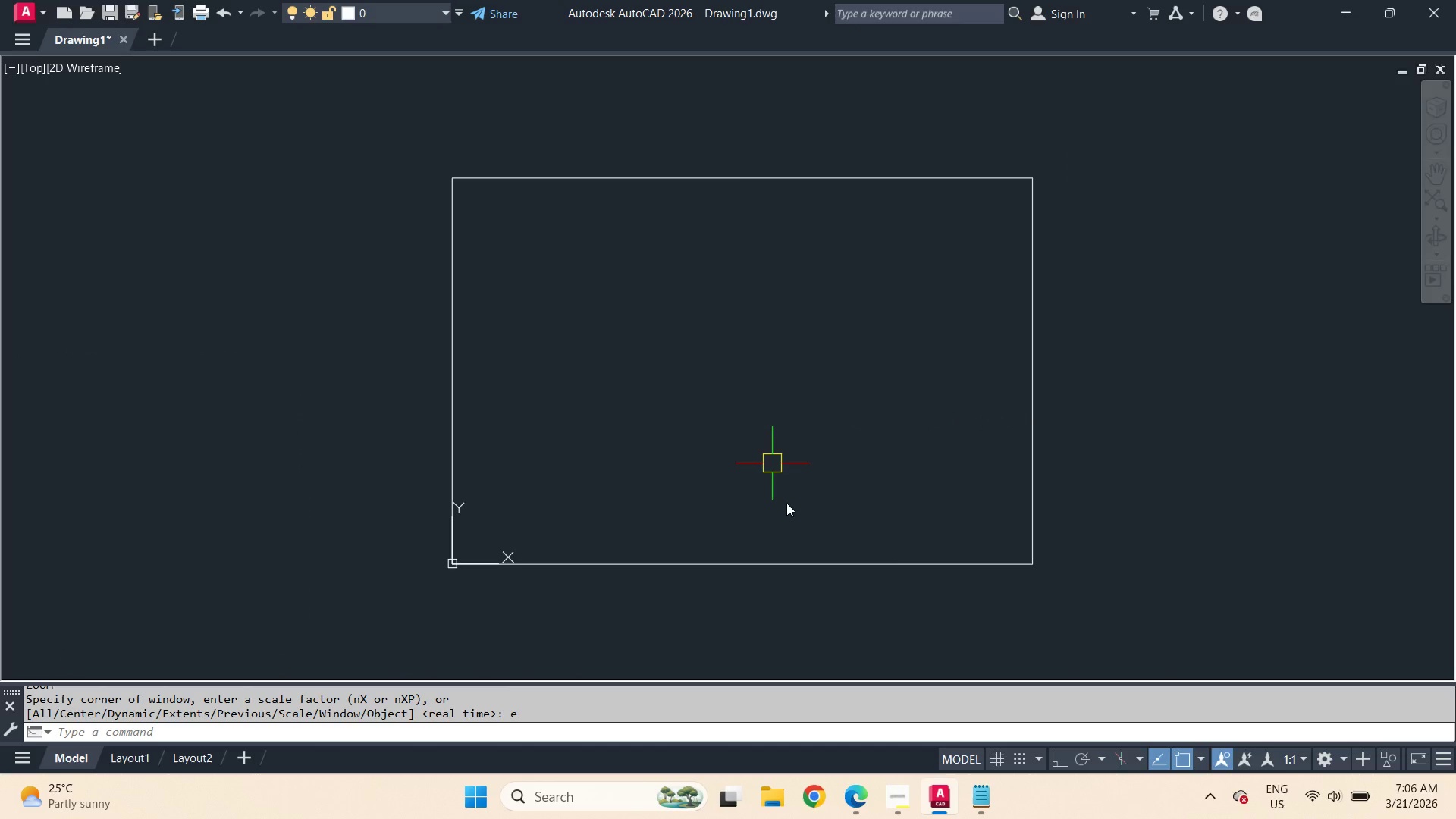 
mouse_move([932, 799])
 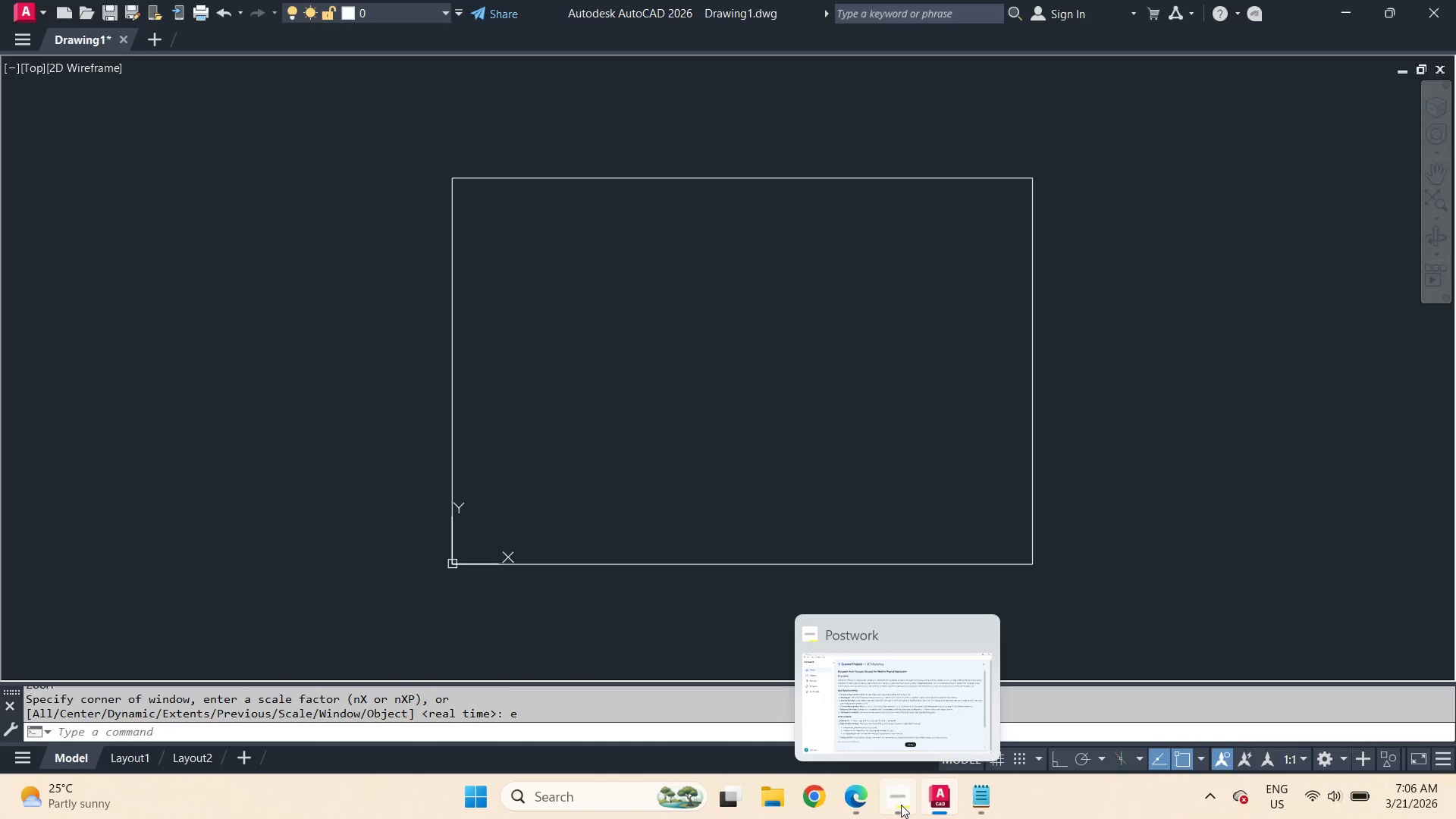 
left_click([901, 805])